 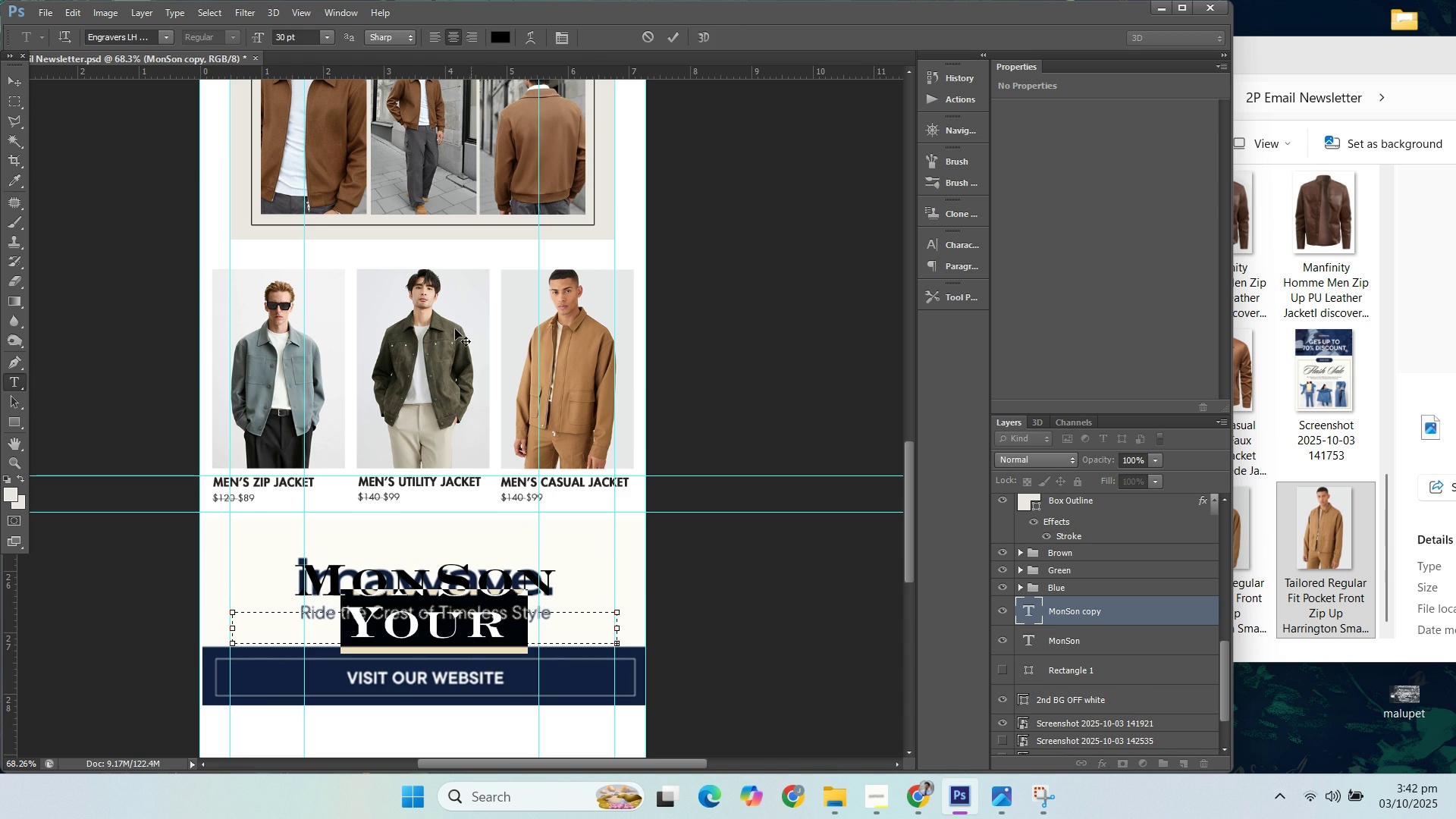 
left_click([325, 40])
 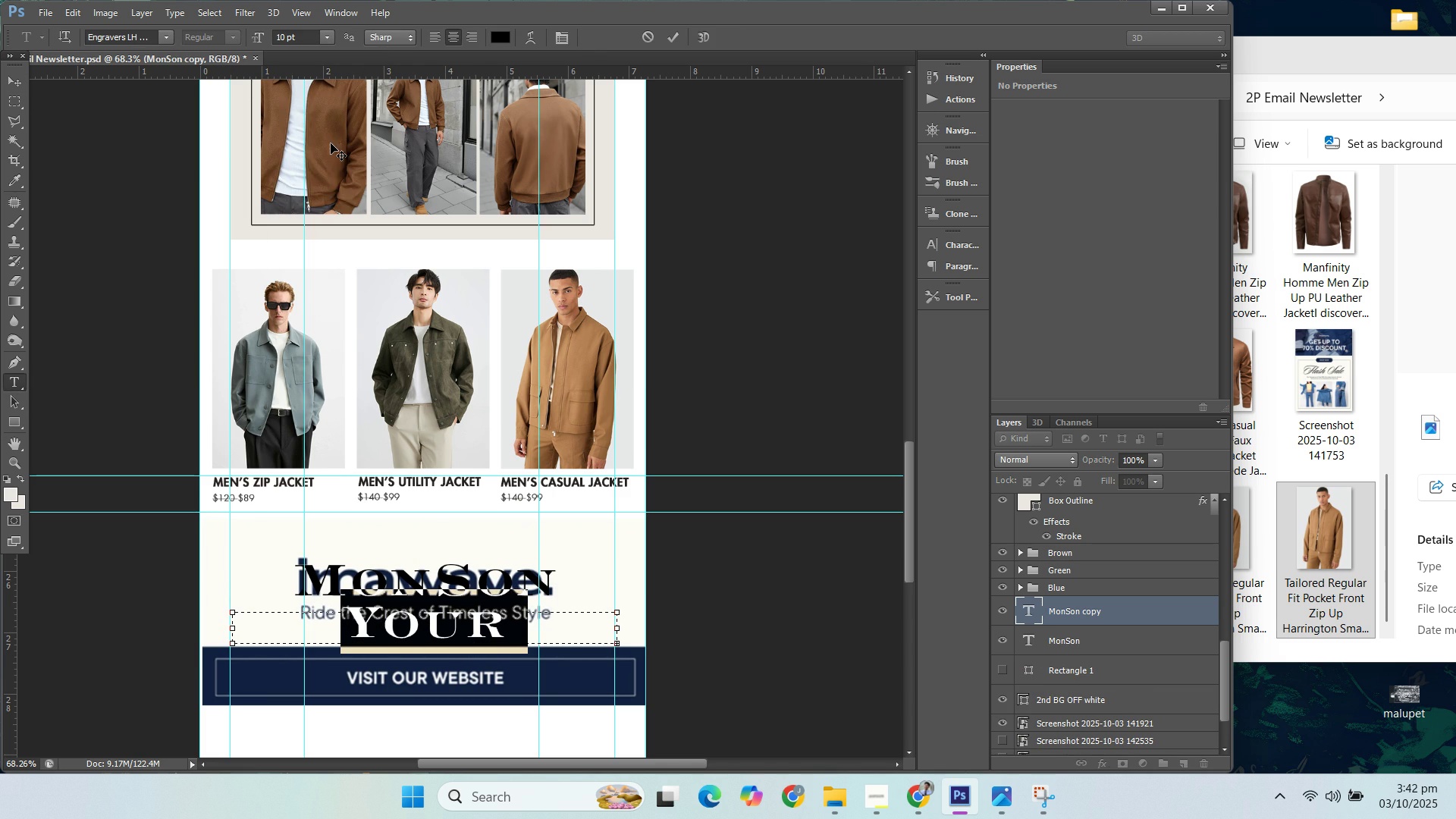 
double_click([331, 143])
 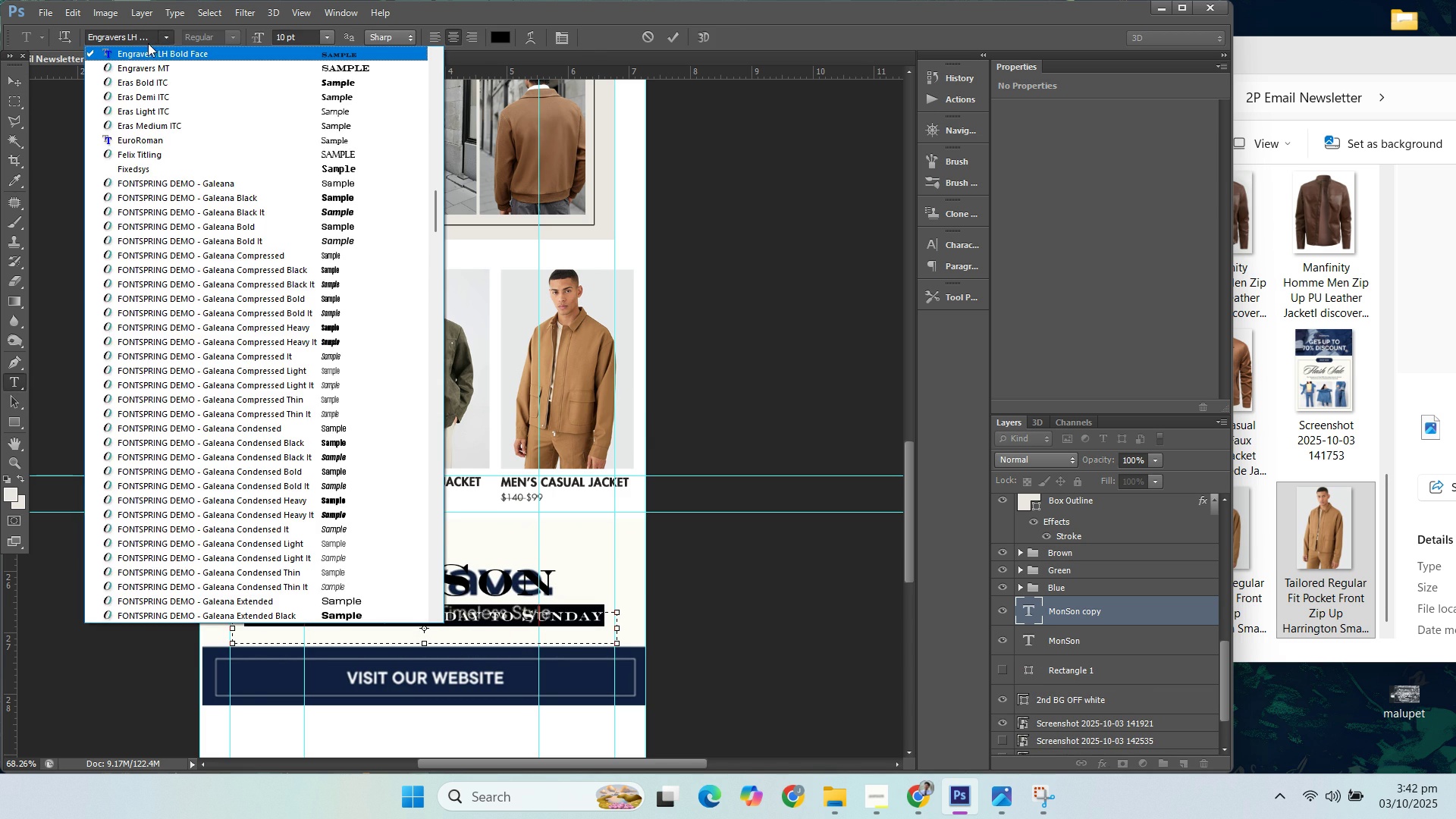 
double_click([141, 40])
 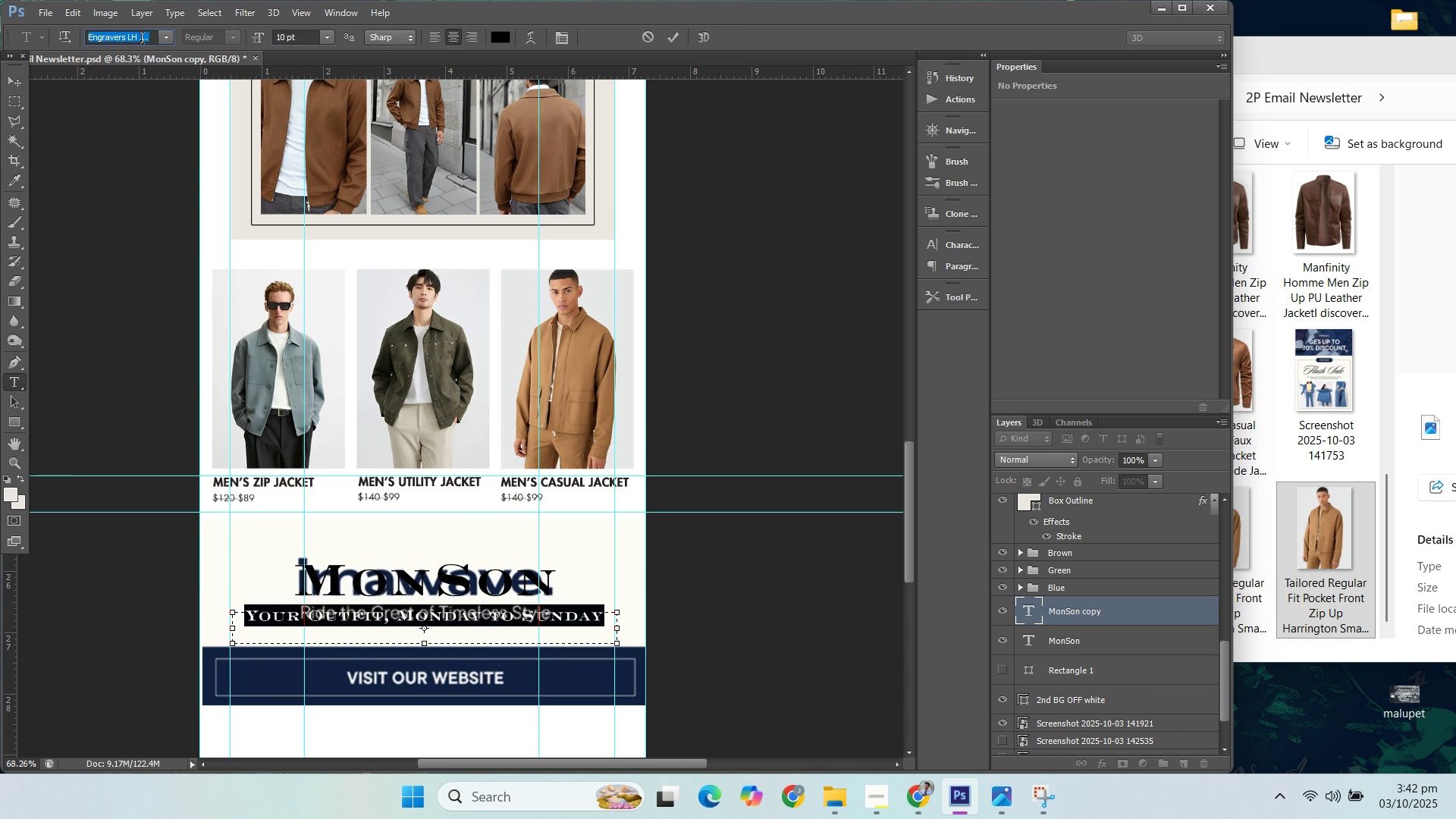 
type(fu)
 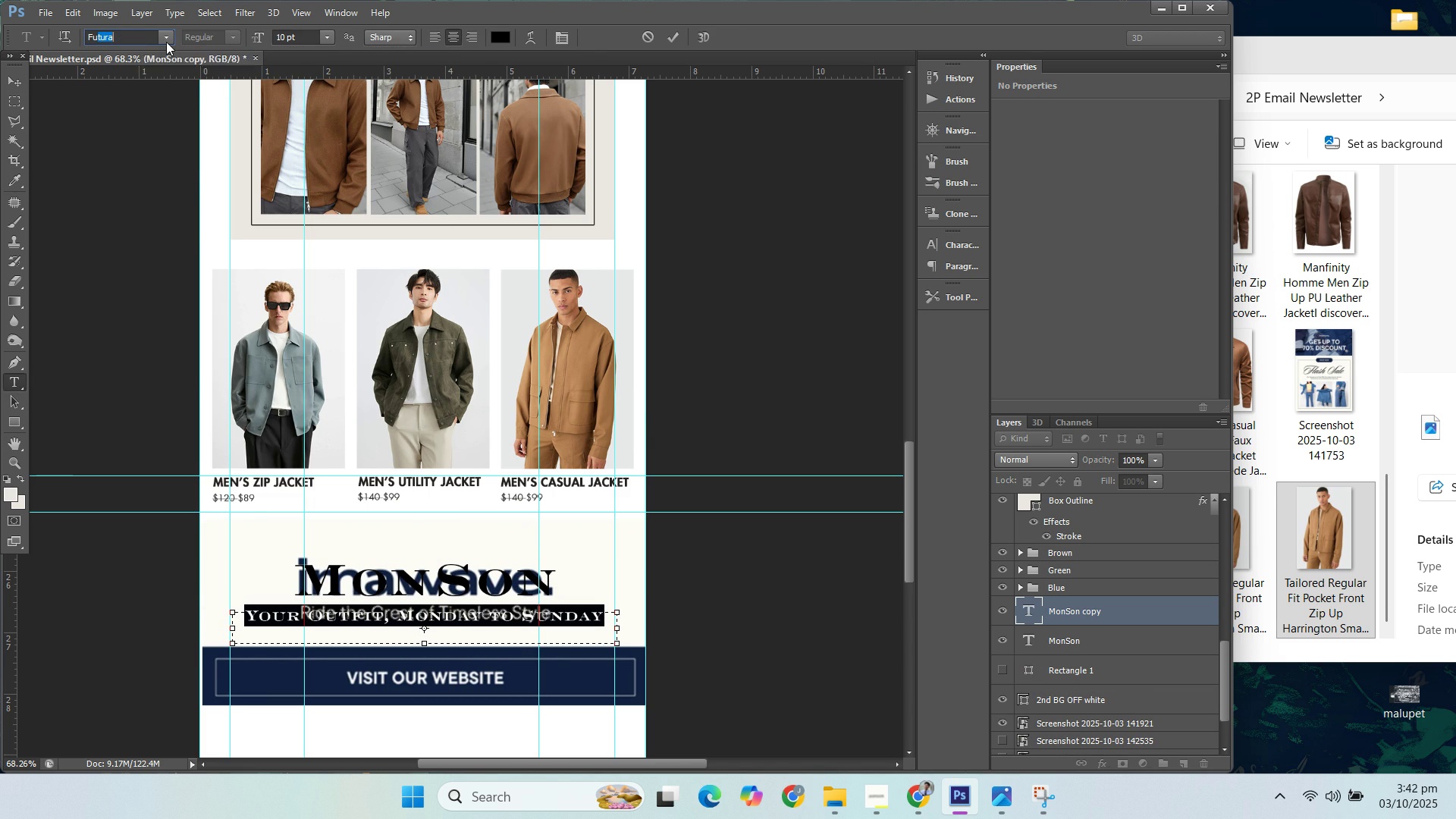 
left_click([166, 41])
 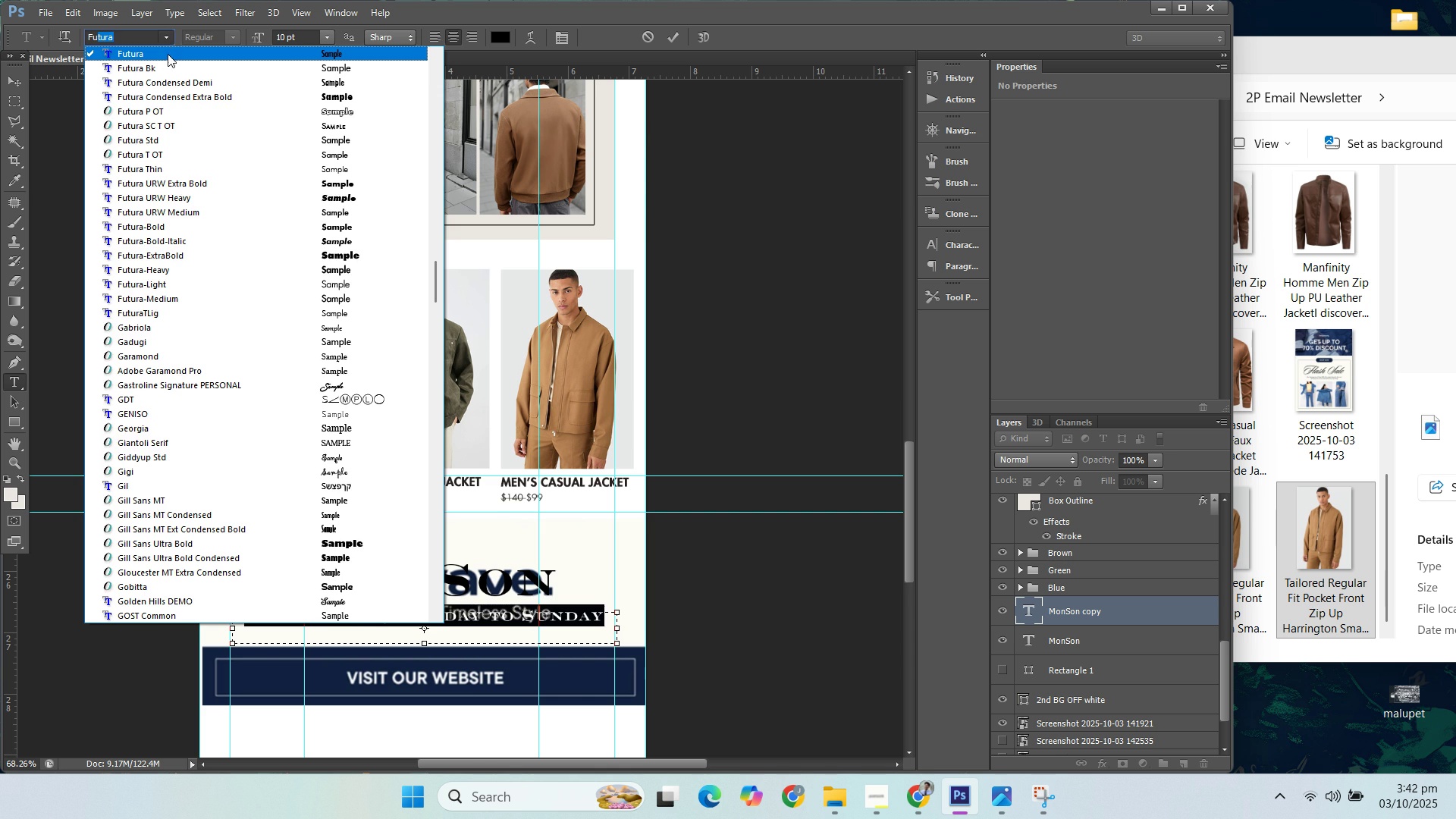 
left_click([168, 54])
 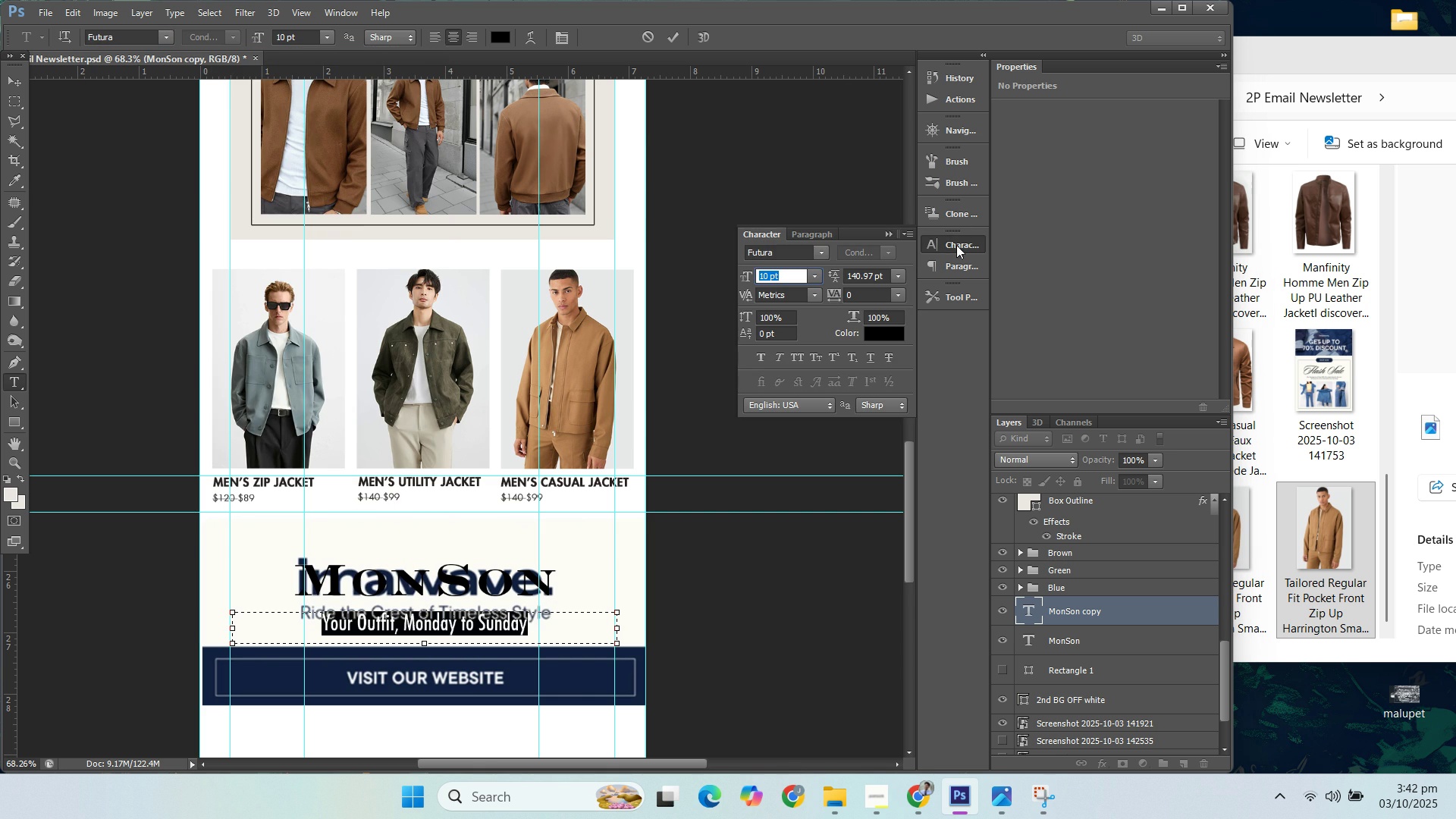 
wait(5.38)
 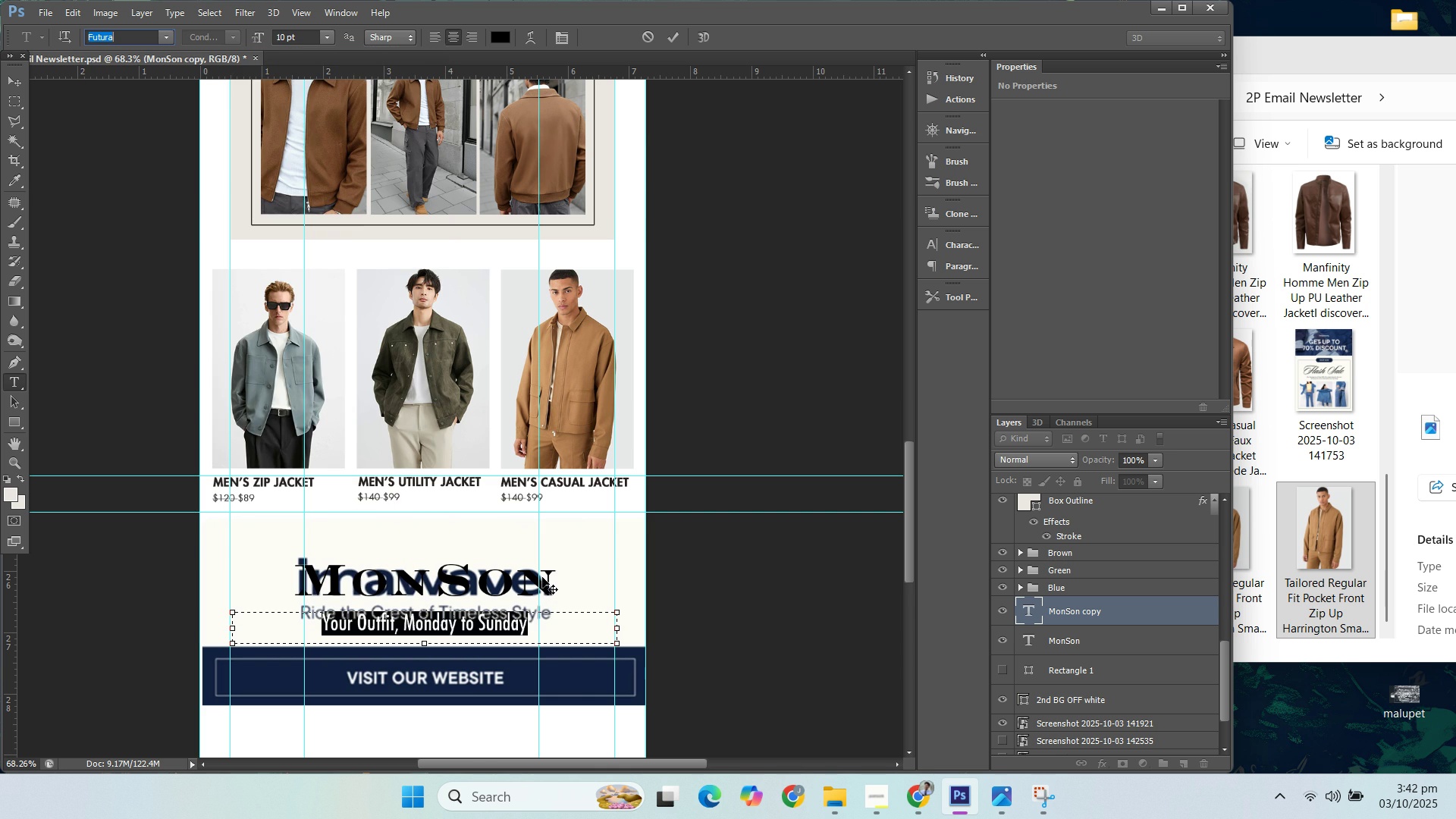 
double_click([820, 258])
 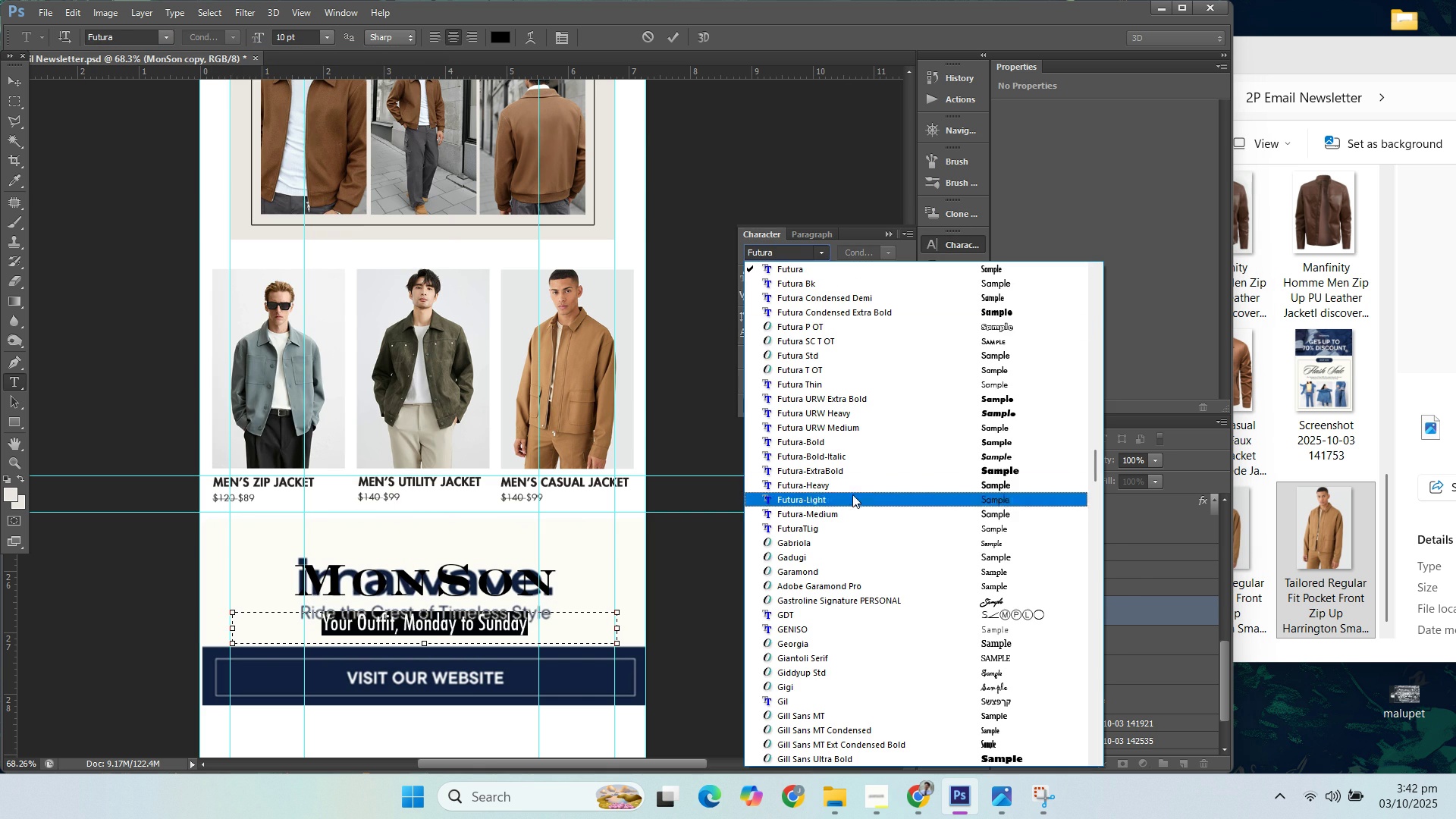 
left_click([847, 507])
 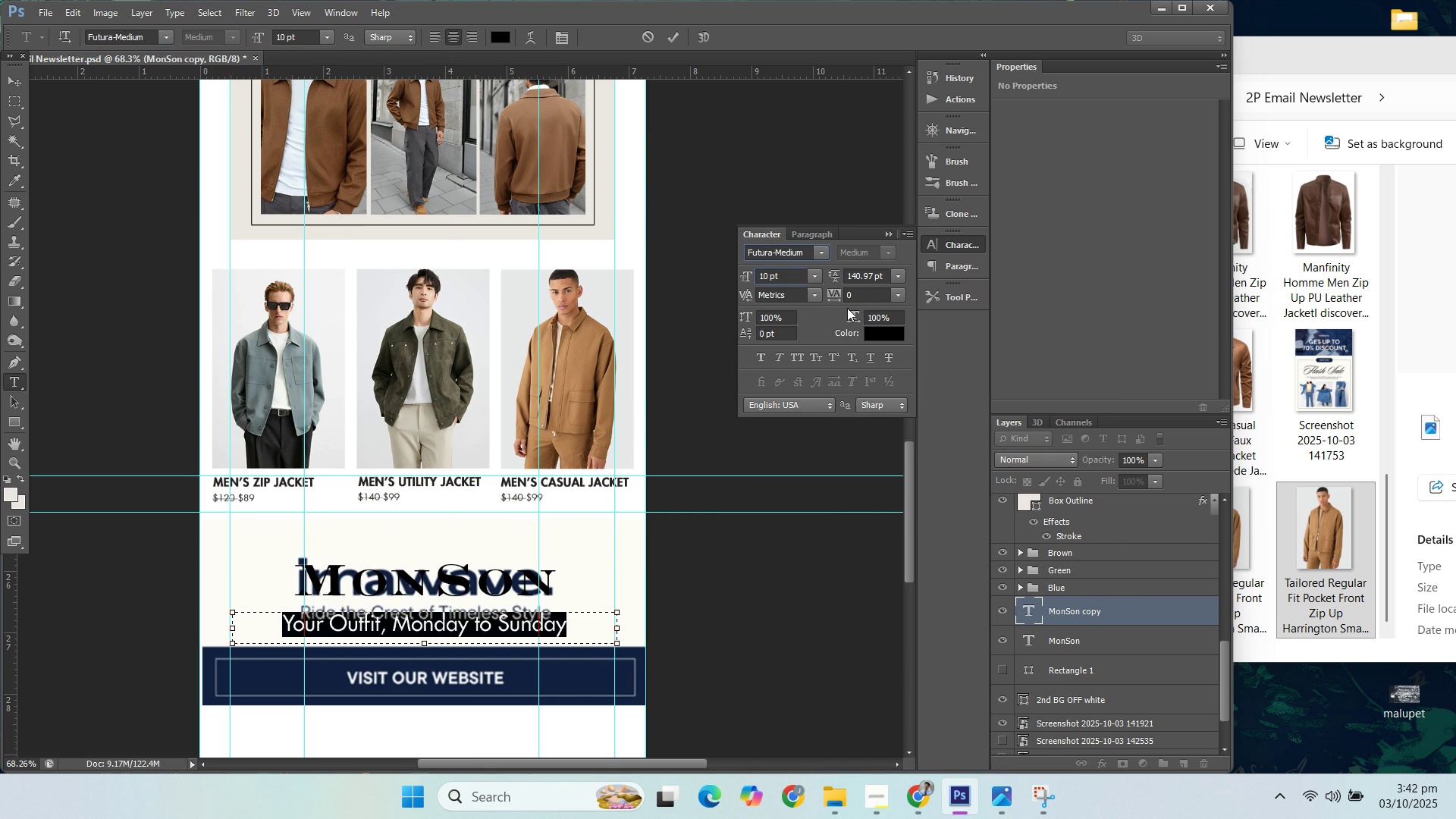 
left_click([821, 278])
 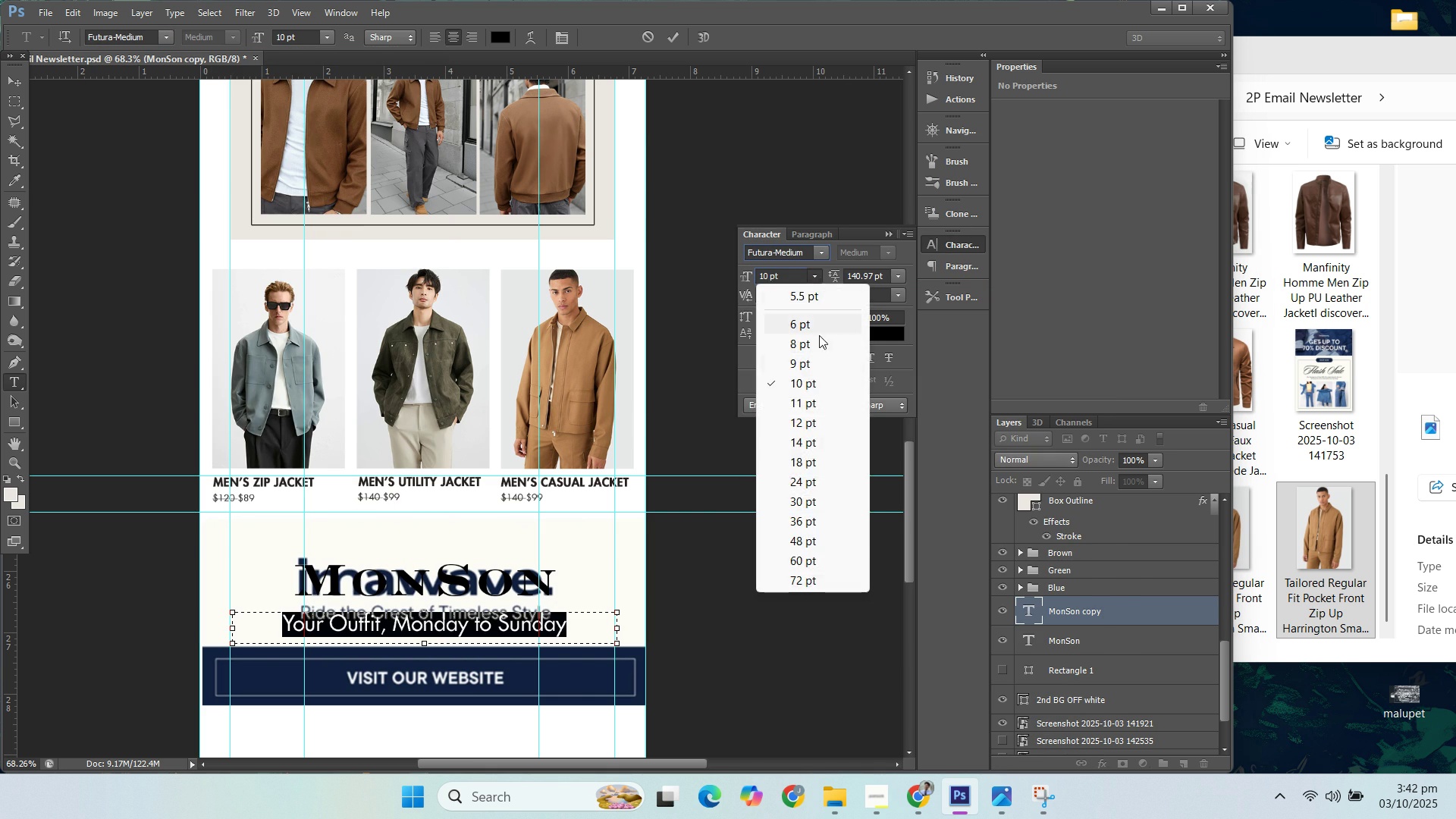 
mouse_move([814, 340])
 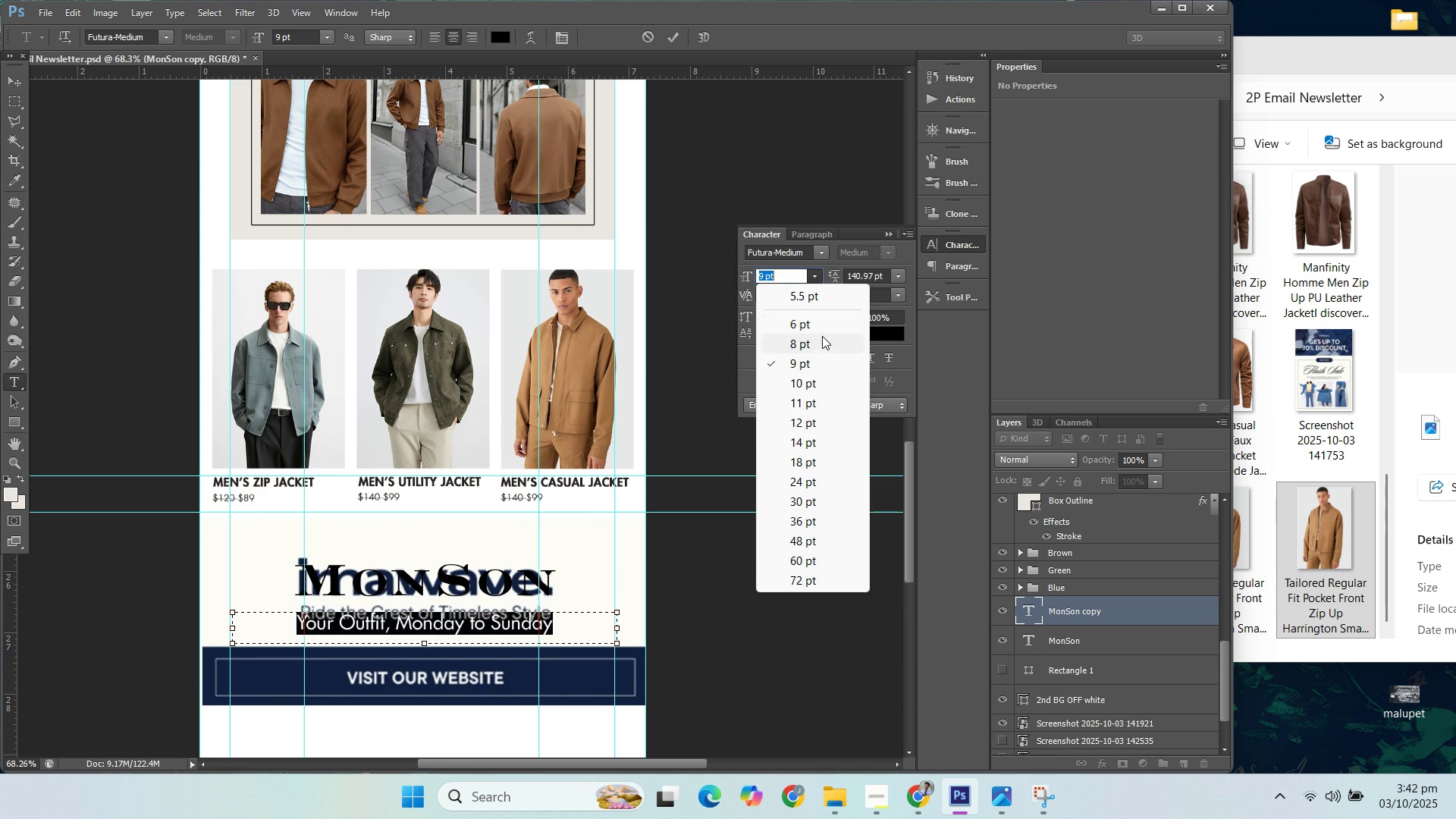 
left_click([820, 341])
 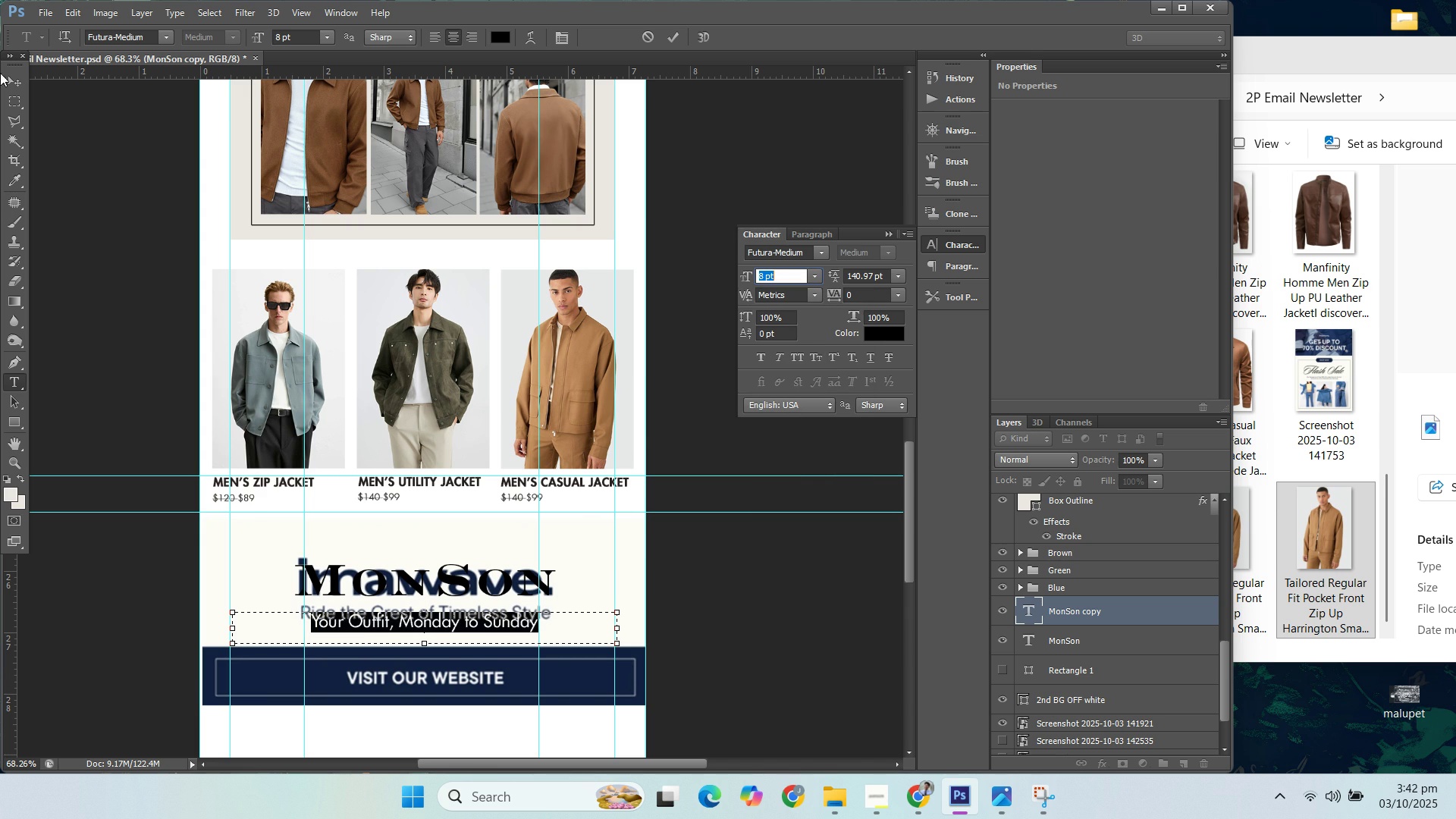 
left_click([7, 80])
 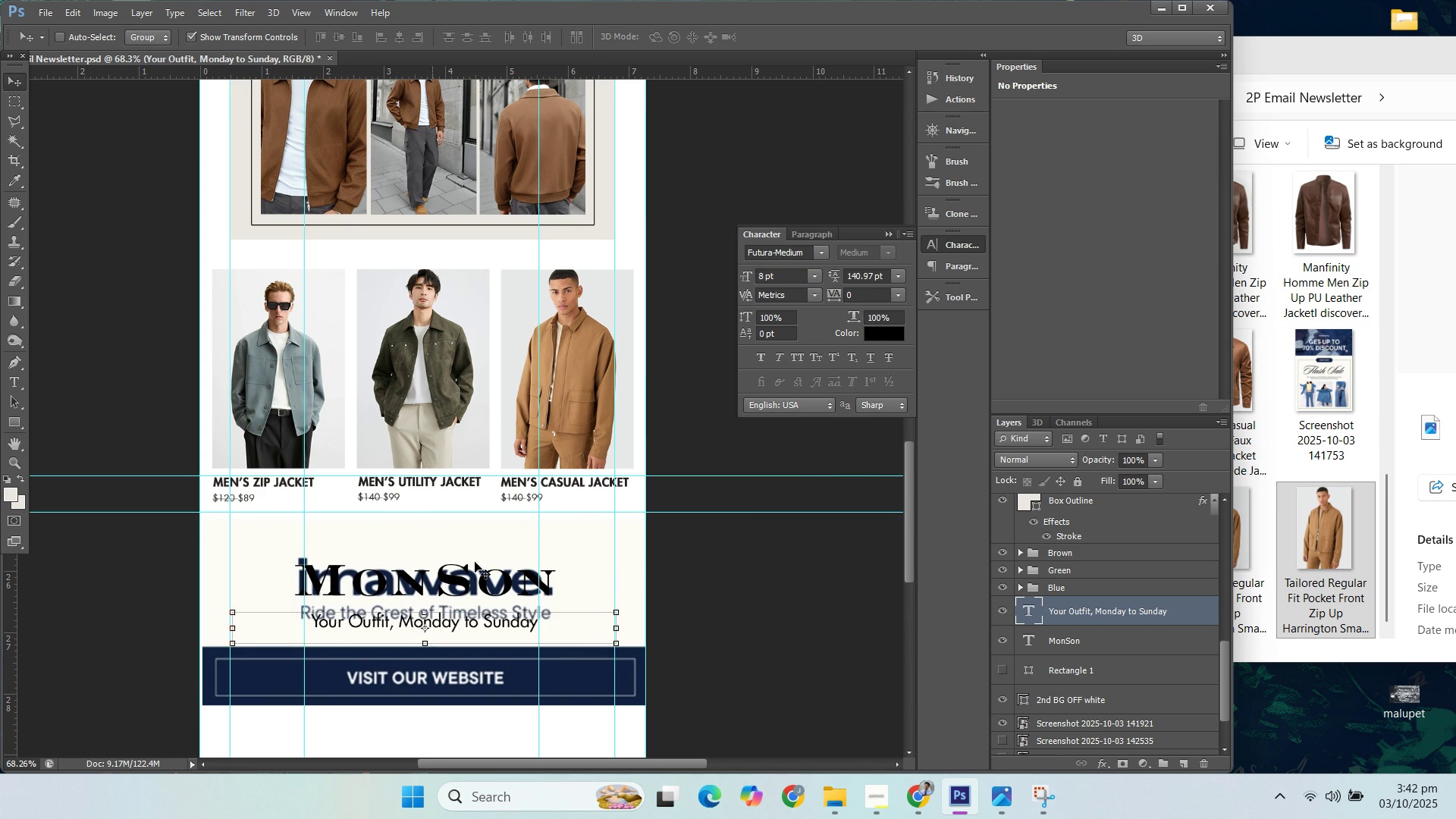 
key(ArrowUp)
 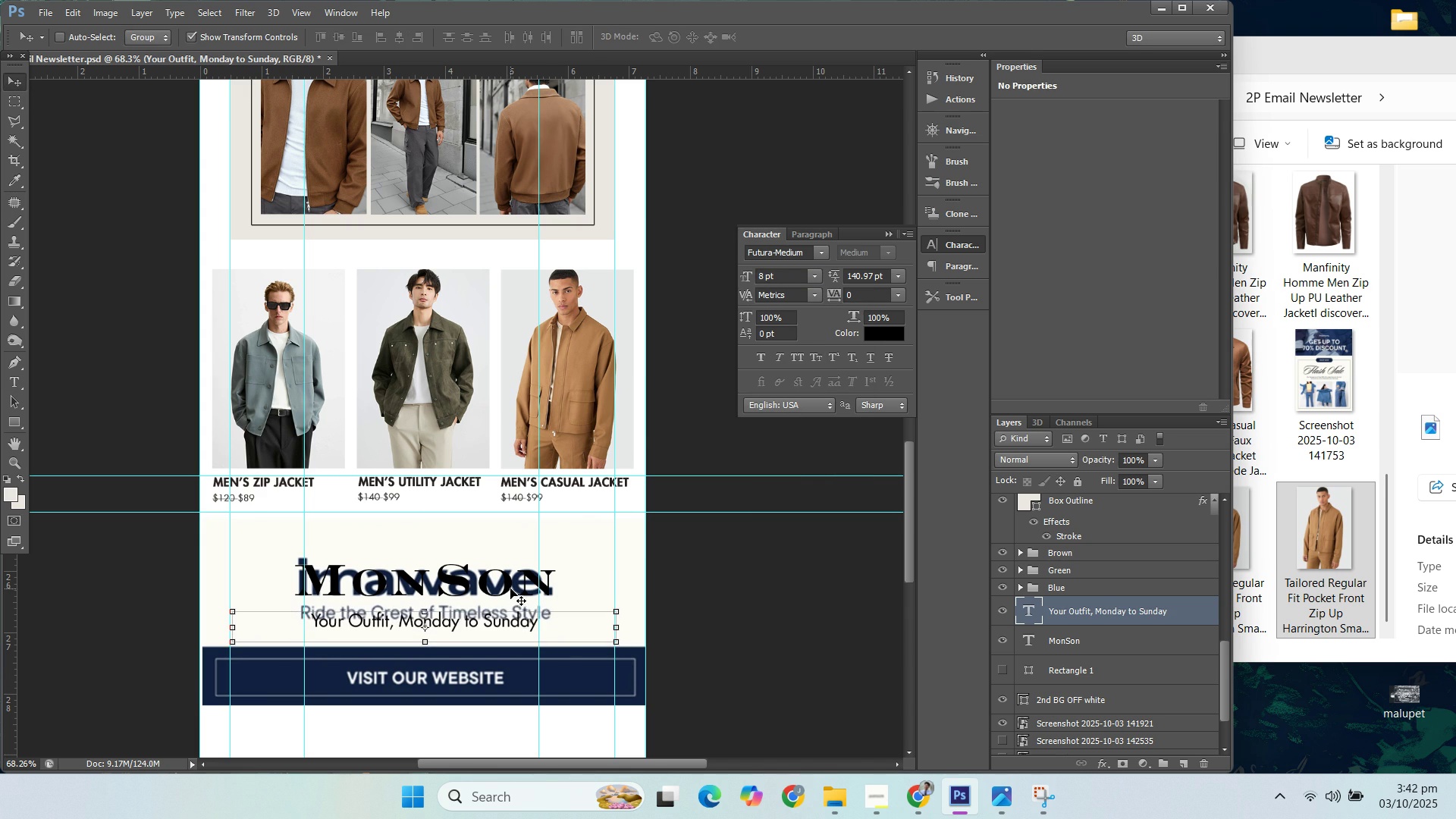 
key(ArrowUp)
 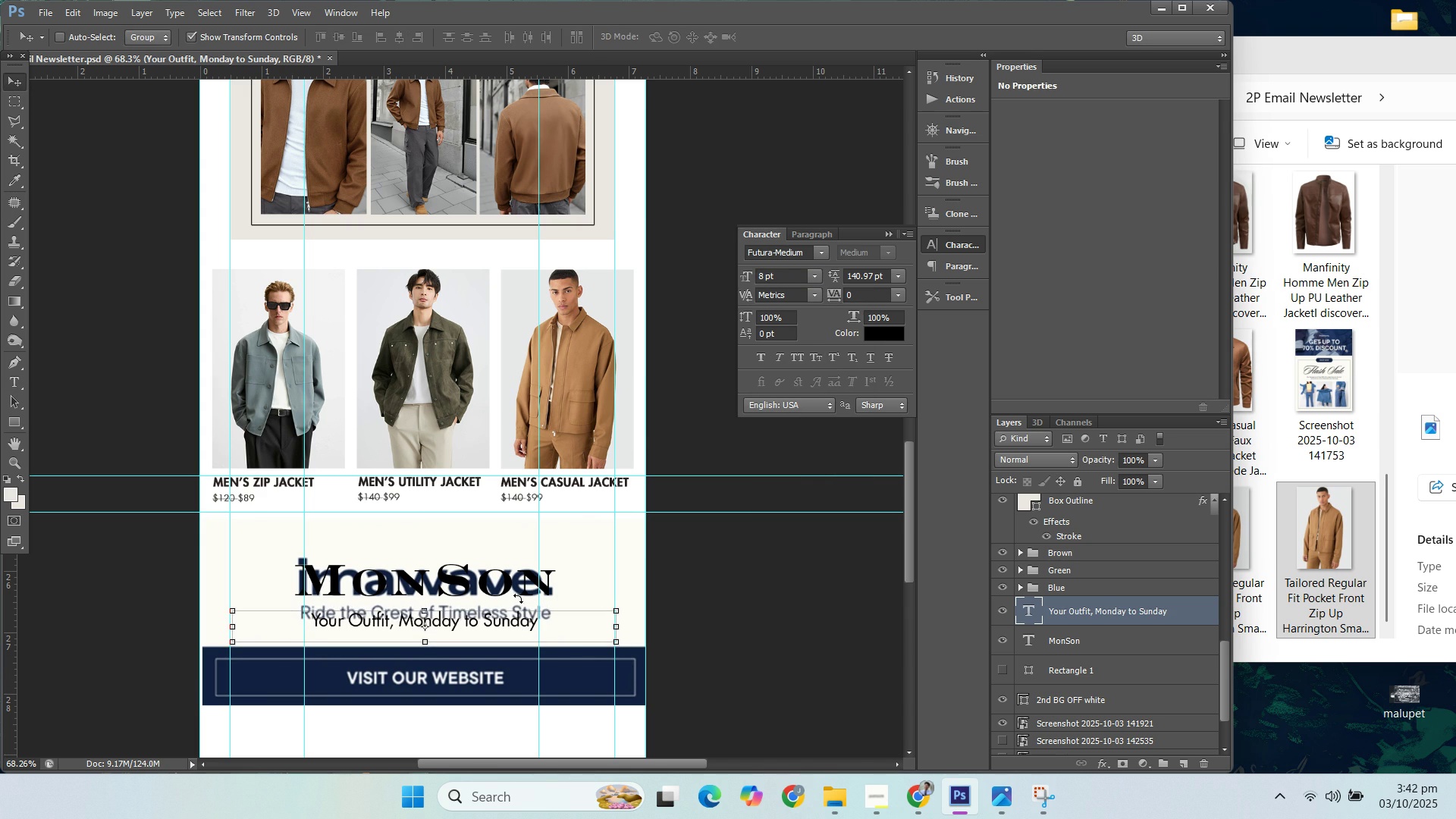 
key(ArrowUp)
 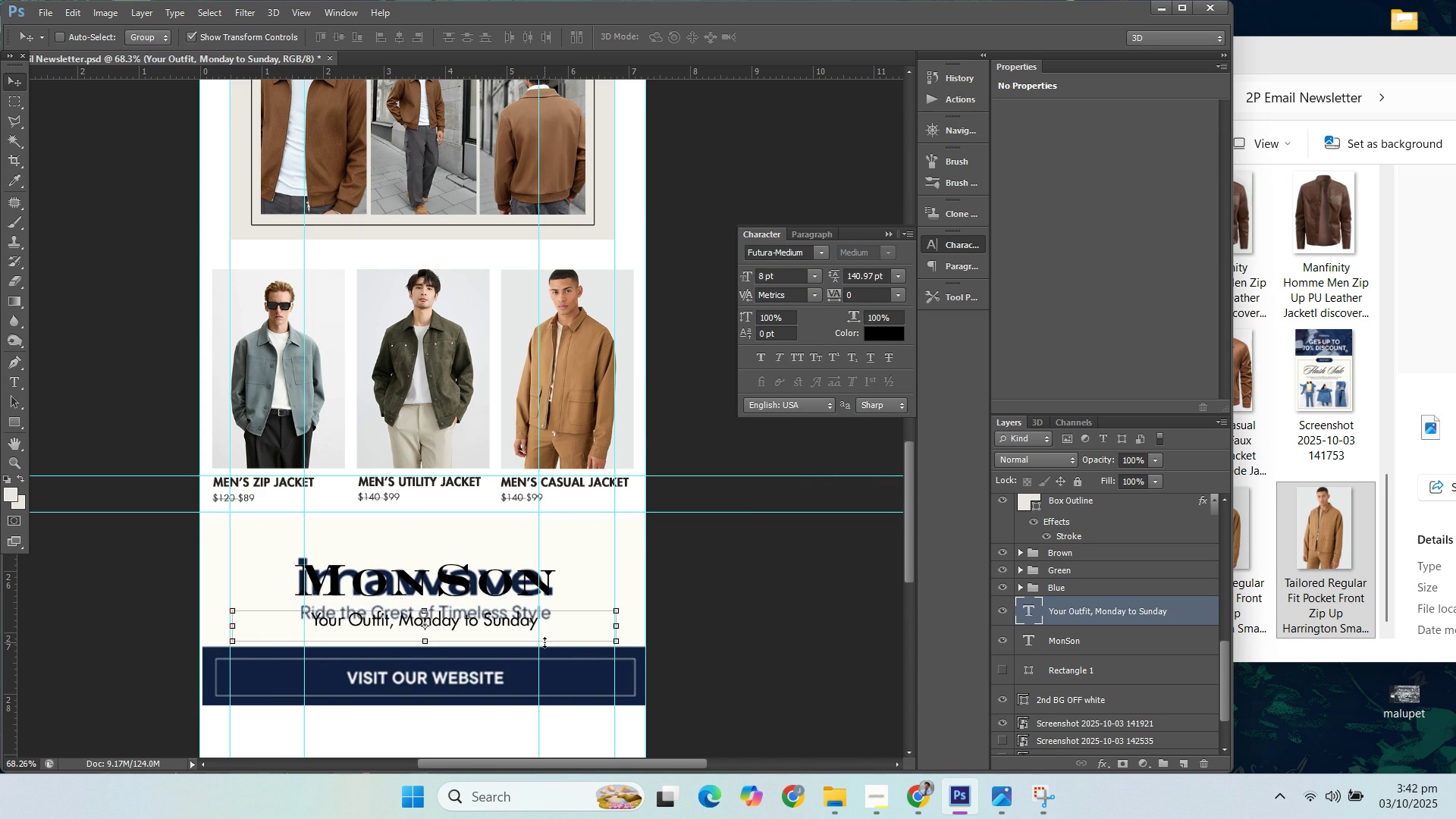 
key(ArrowUp)